 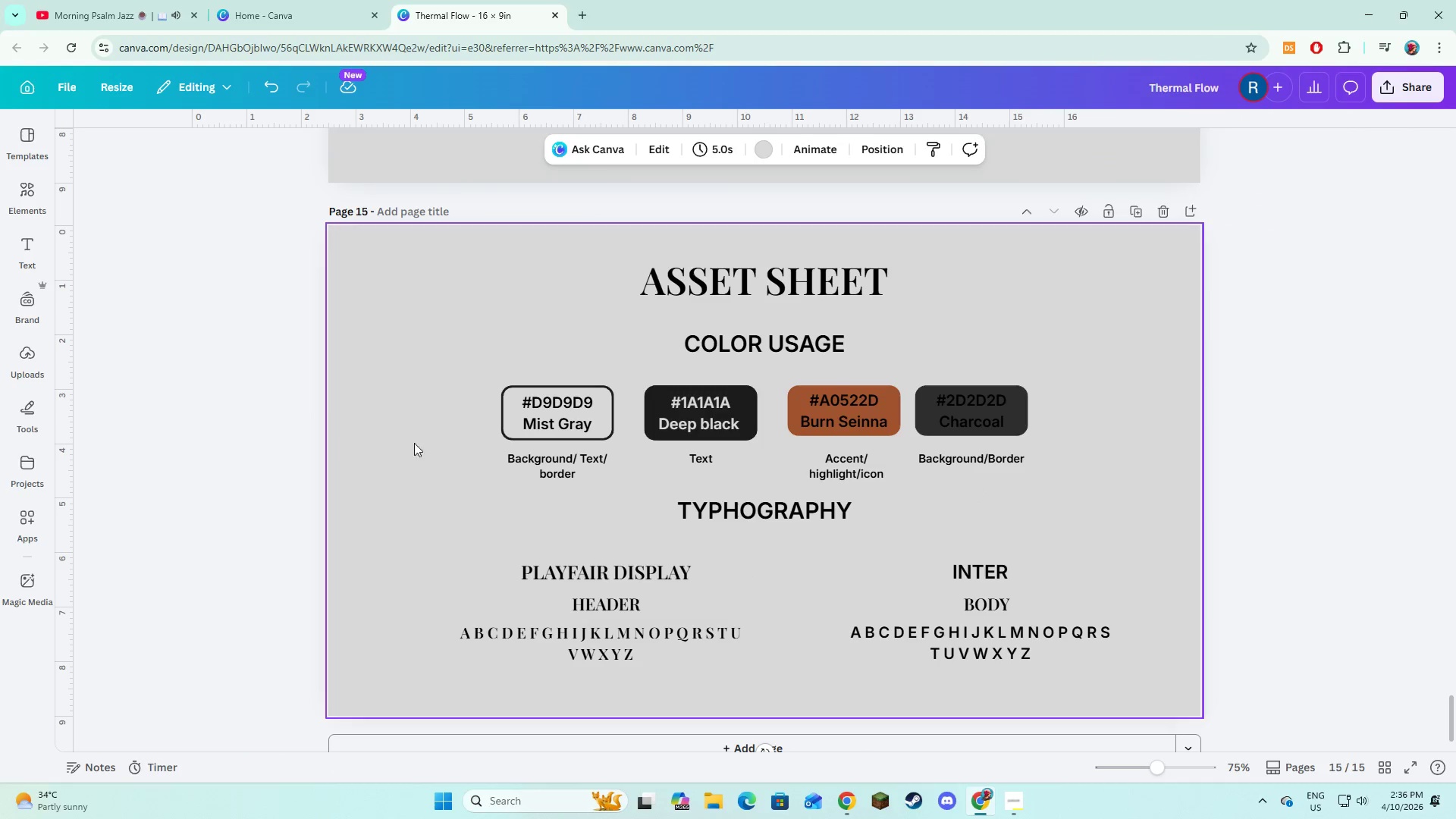 
left_click([1442, 87])
 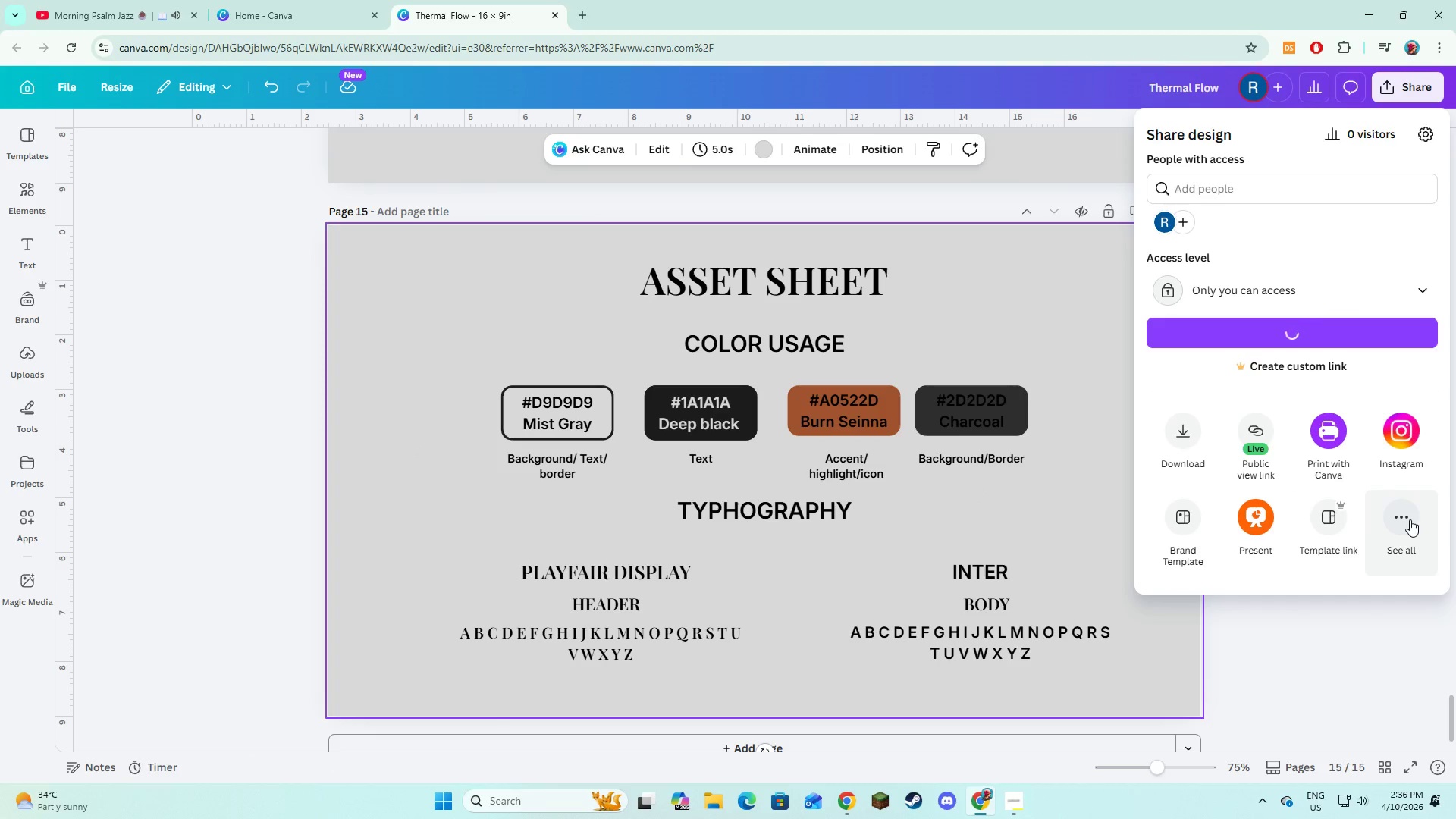 
left_click([1188, 444])
 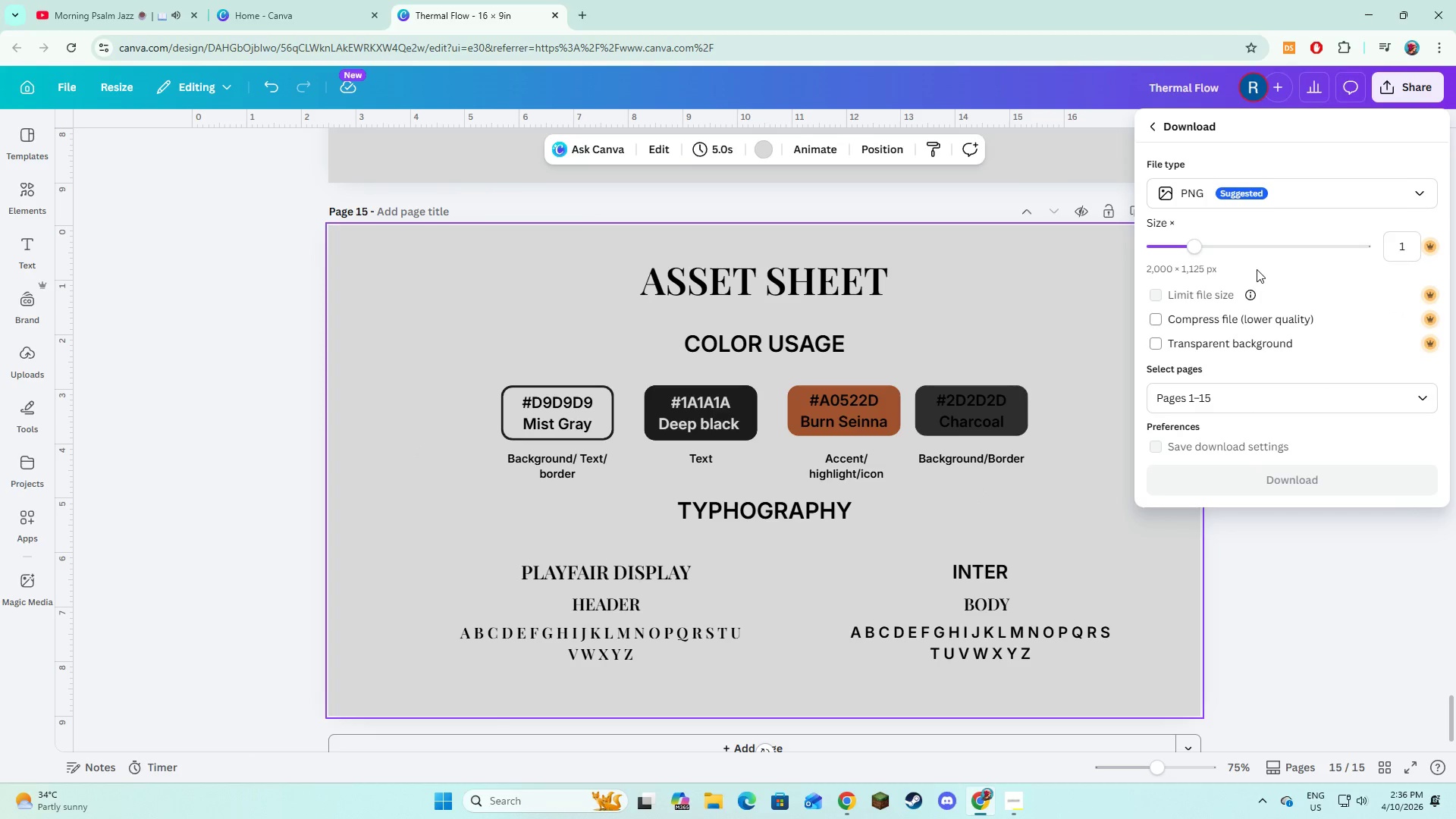 
left_click([1232, 197])
 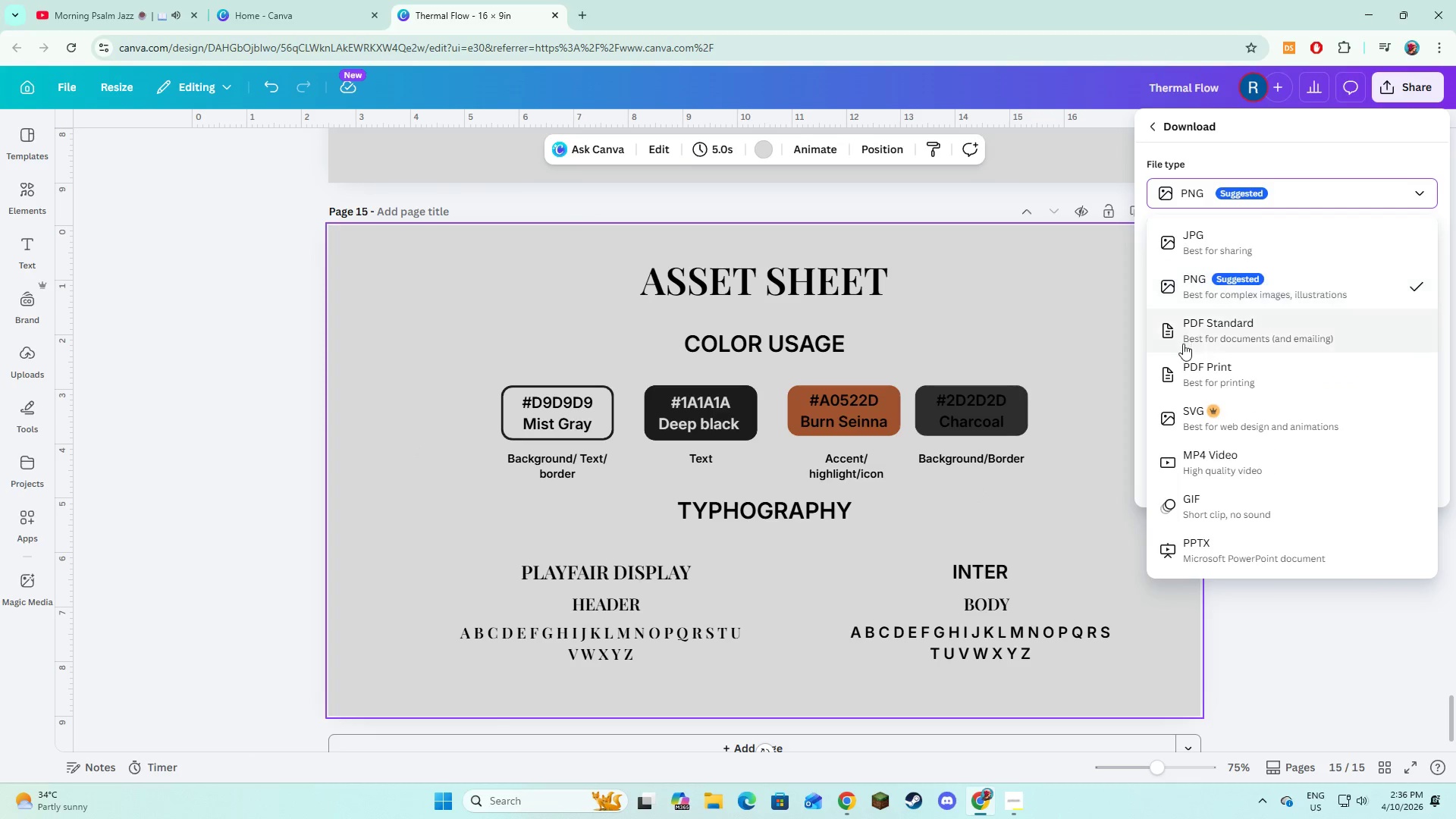 
left_click([1183, 340])
 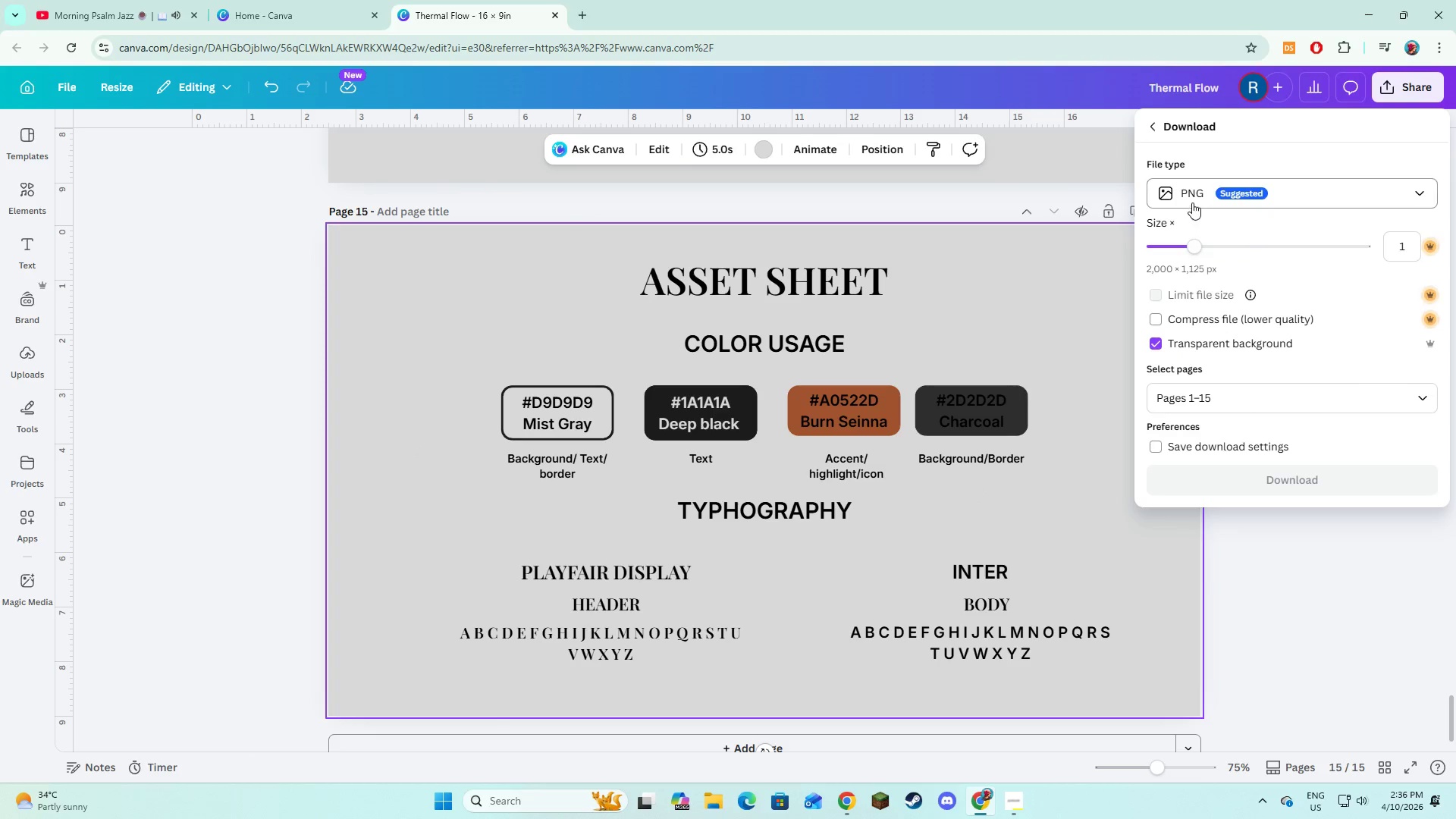 
left_click([1194, 195])
 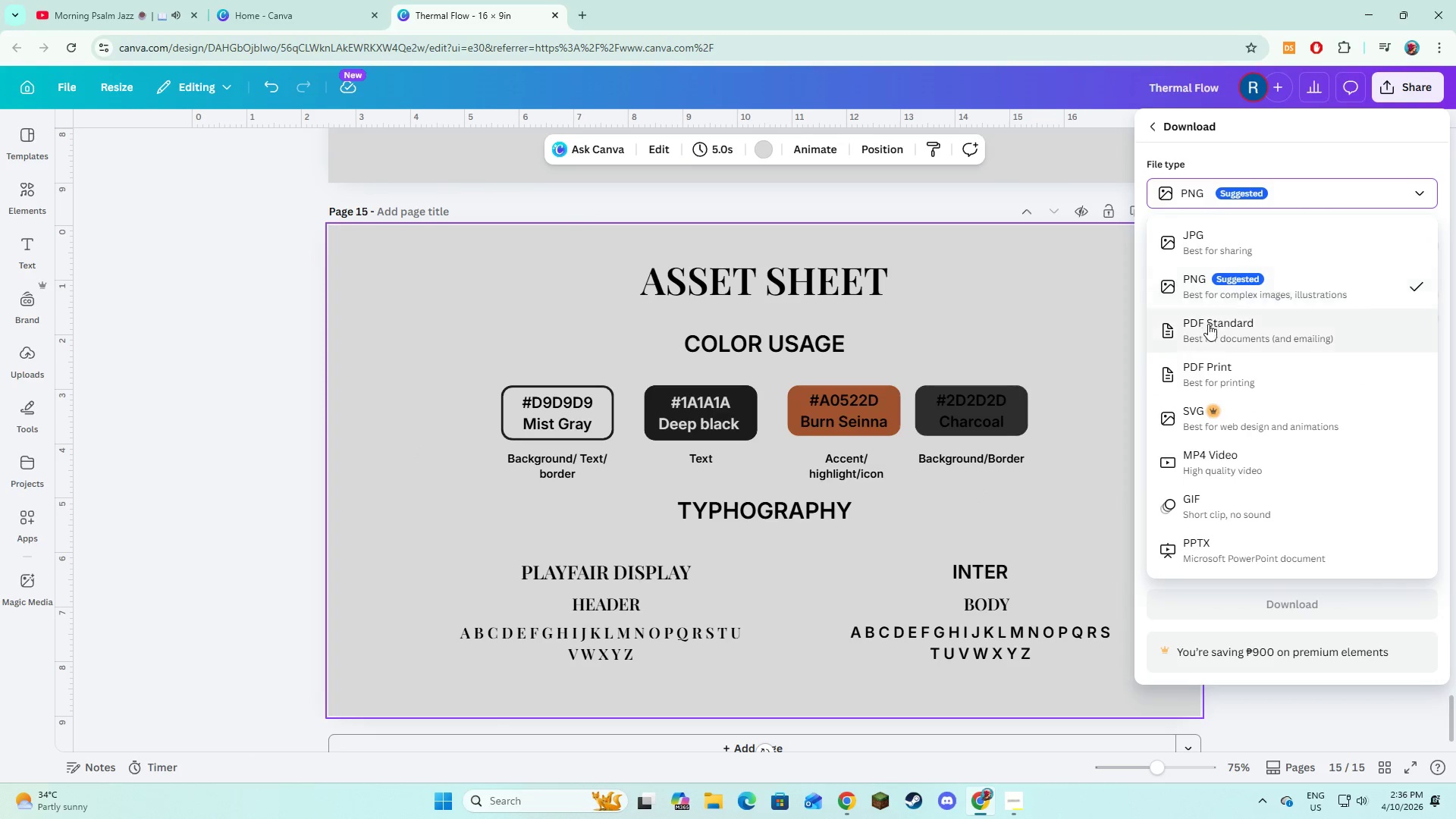 
left_click([1207, 334])
 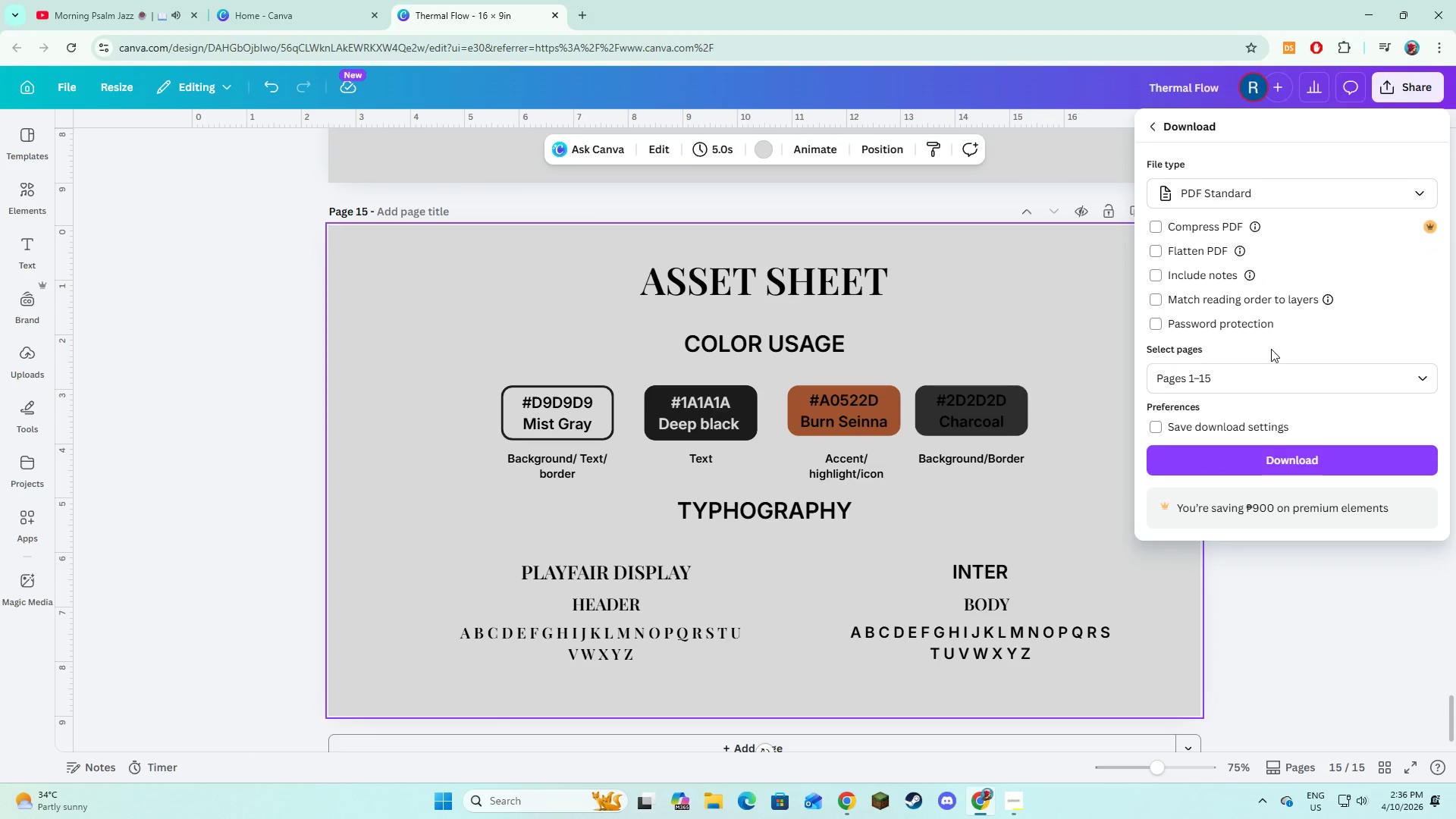 
key(Alt+AltLeft)
 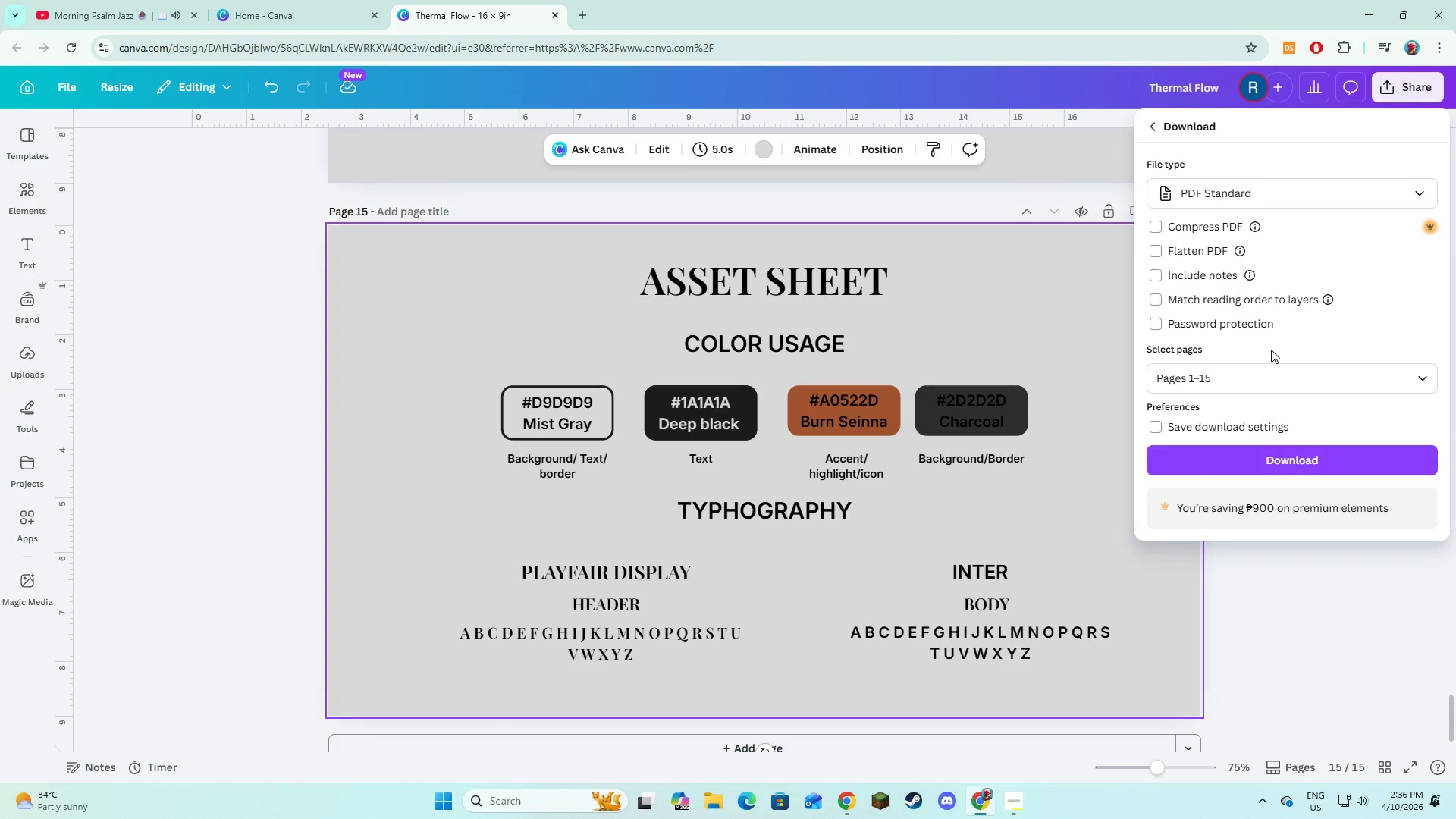 
key(Alt+Tab)